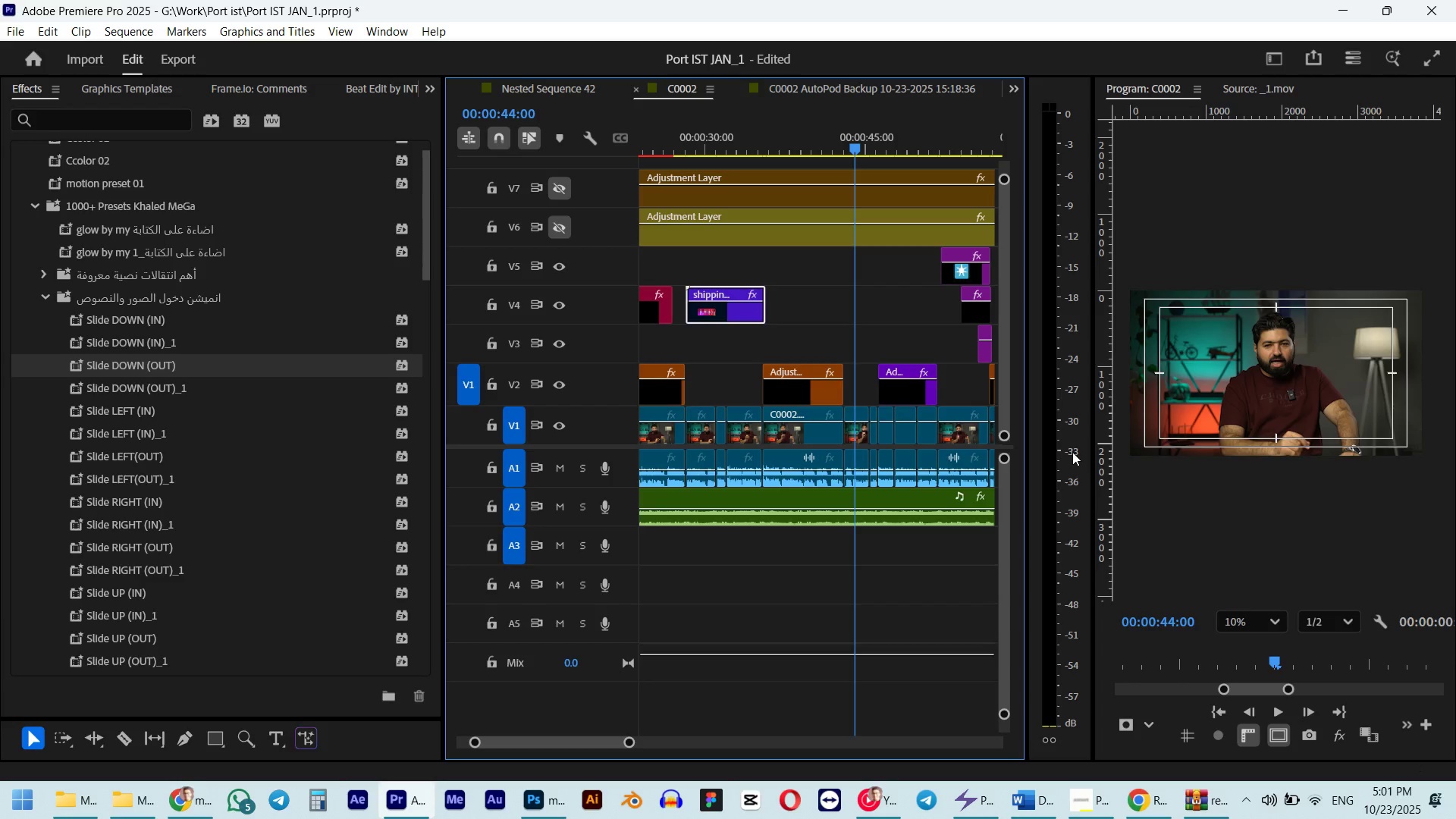 
key(Space)
 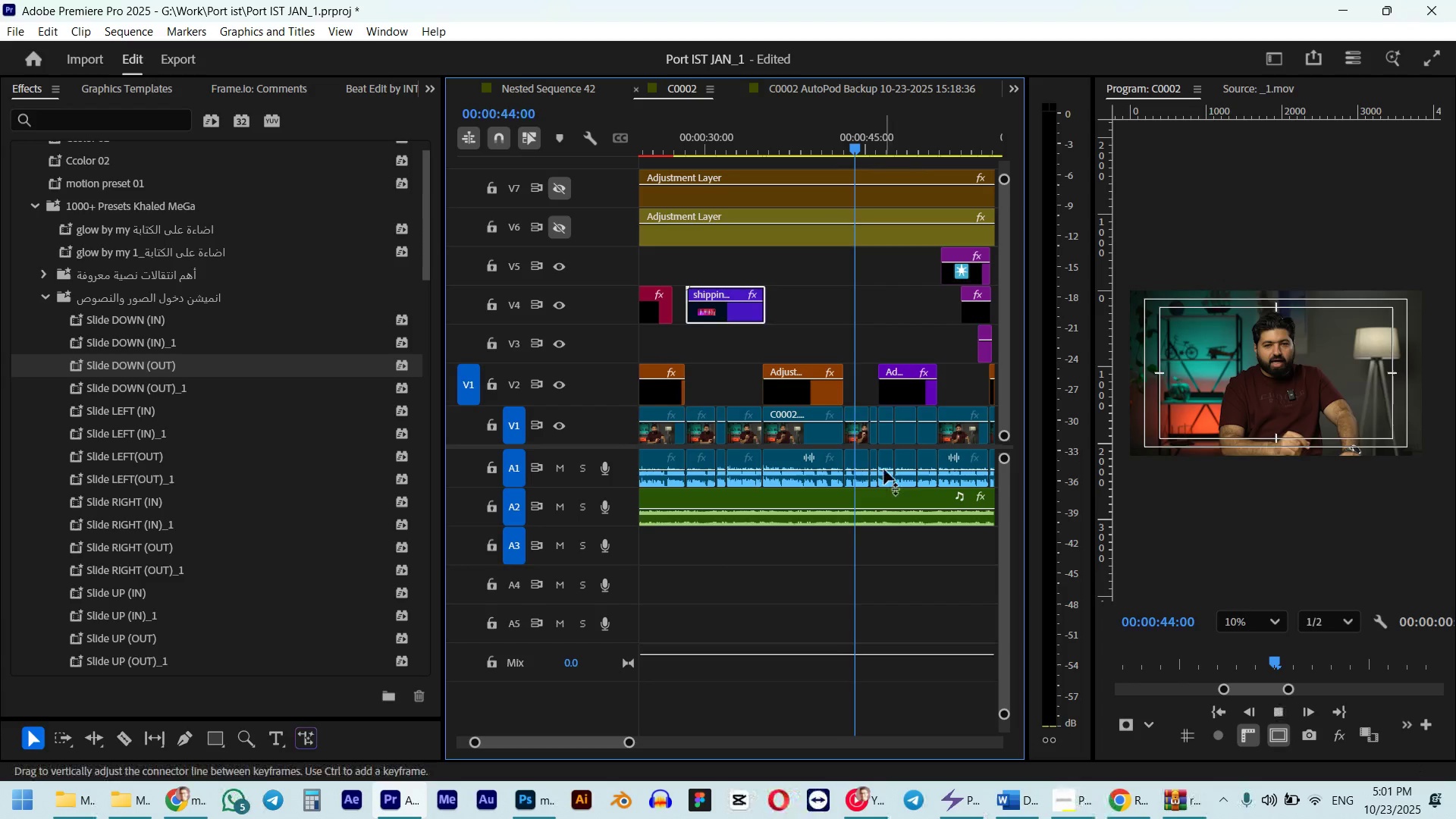 
hold_key(key=AltLeft, duration=0.34)
scroll: coordinate [886, 442], scroll_direction: down, amount: 6.0
 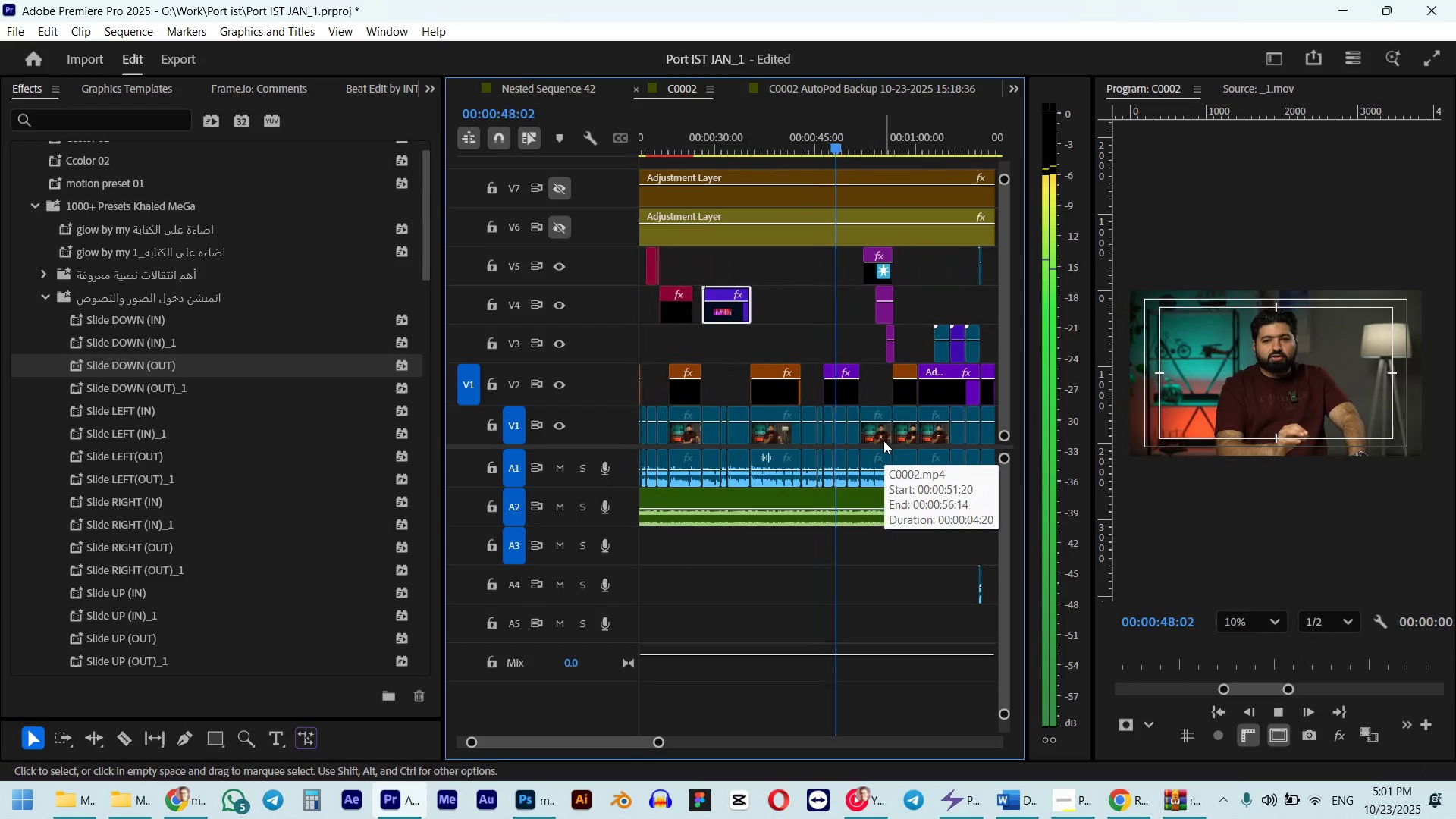 
wait(8.27)
 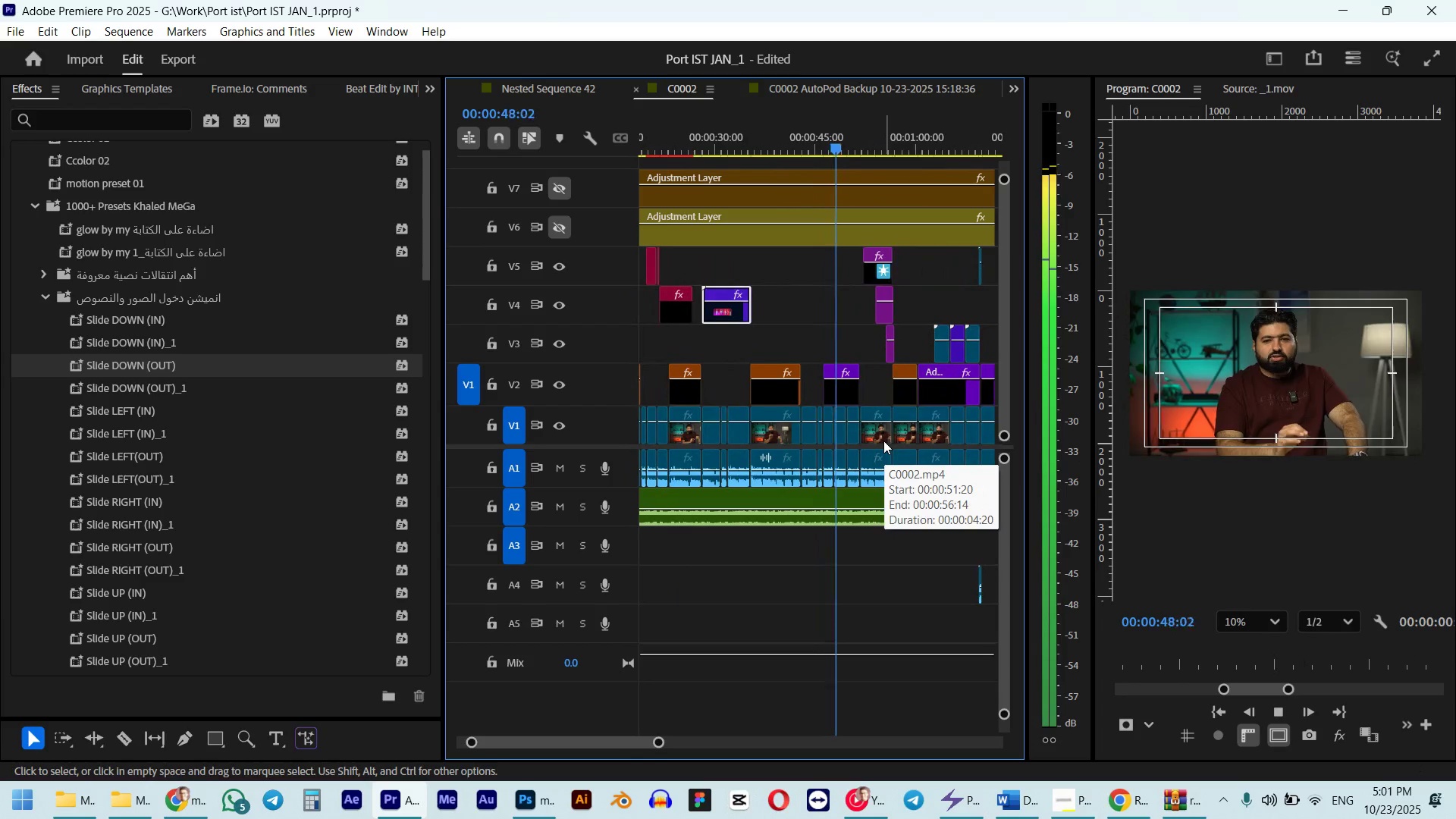 
key(Space)
 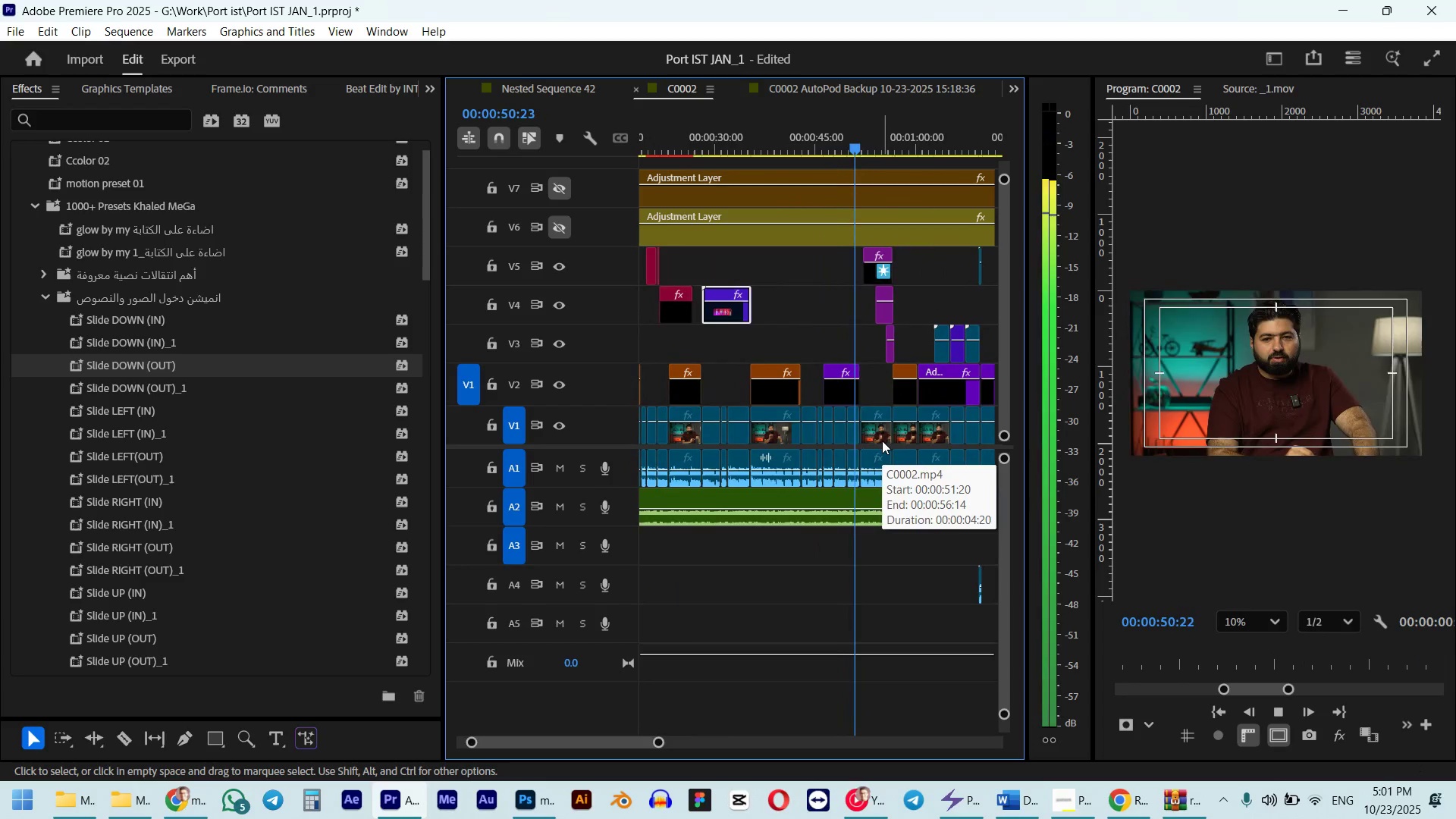 
hold_key(key=ControlLeft, duration=0.49)
 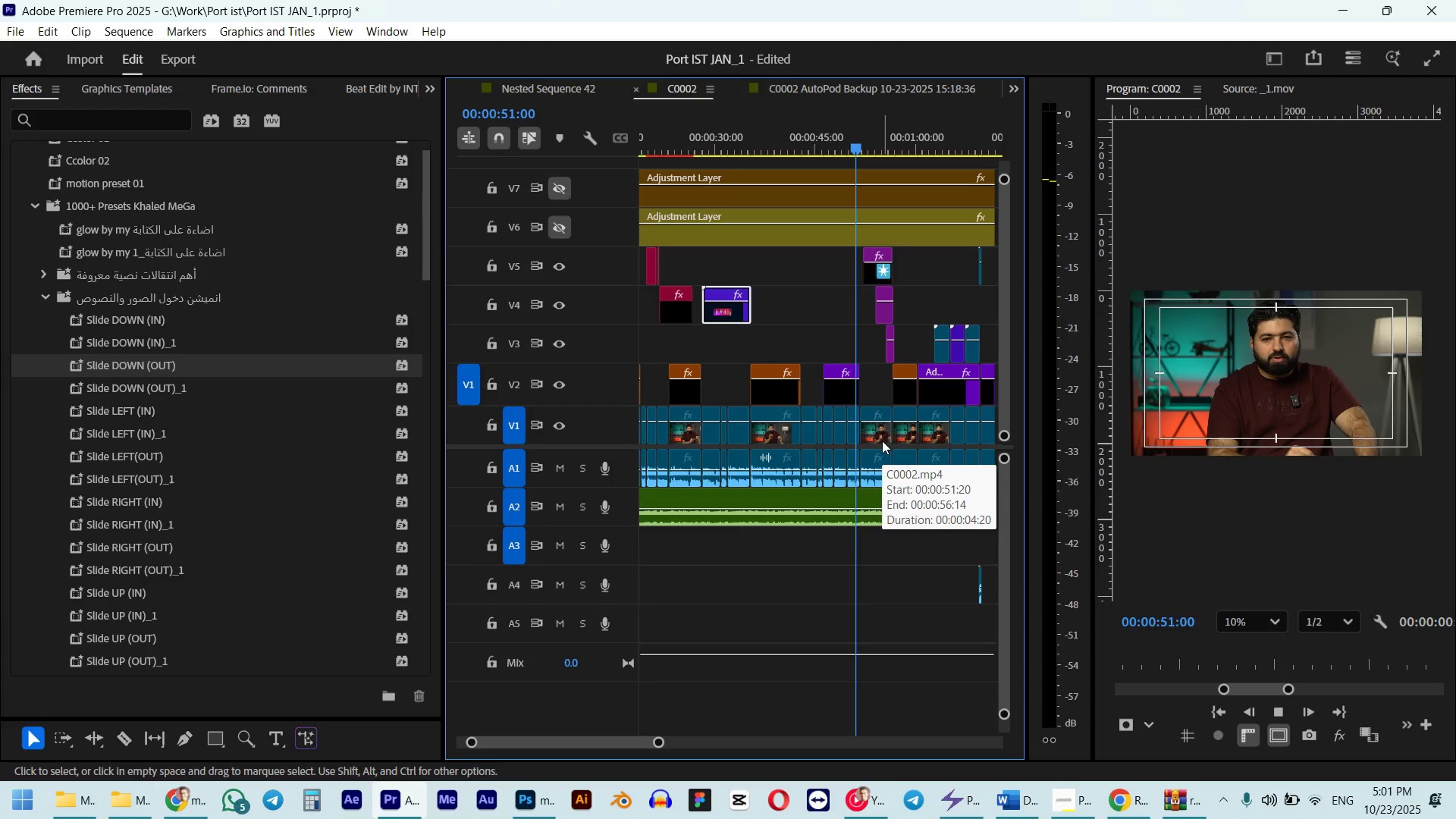 
key(Control+ControlLeft)
 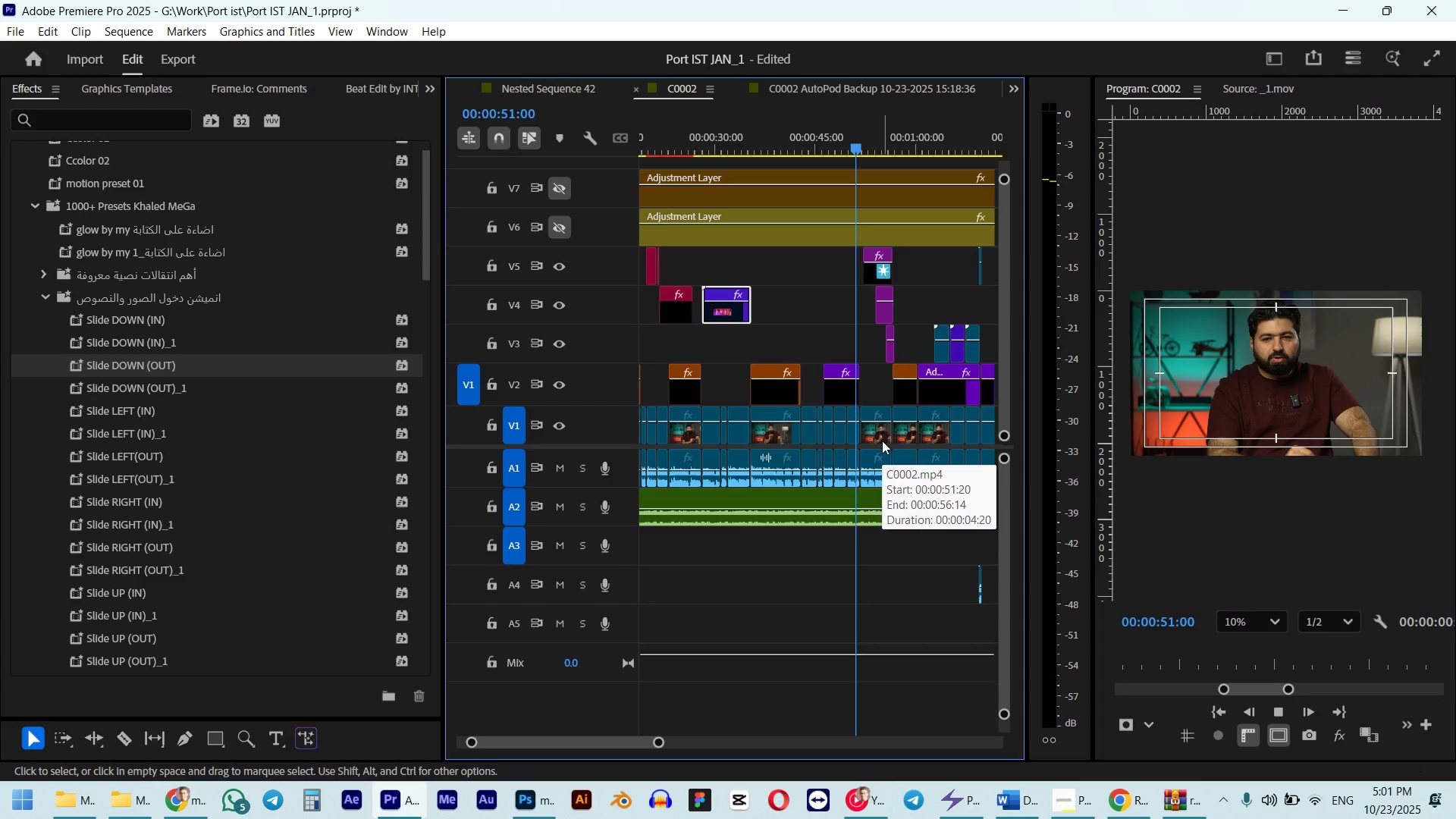 
key(Control+S)
 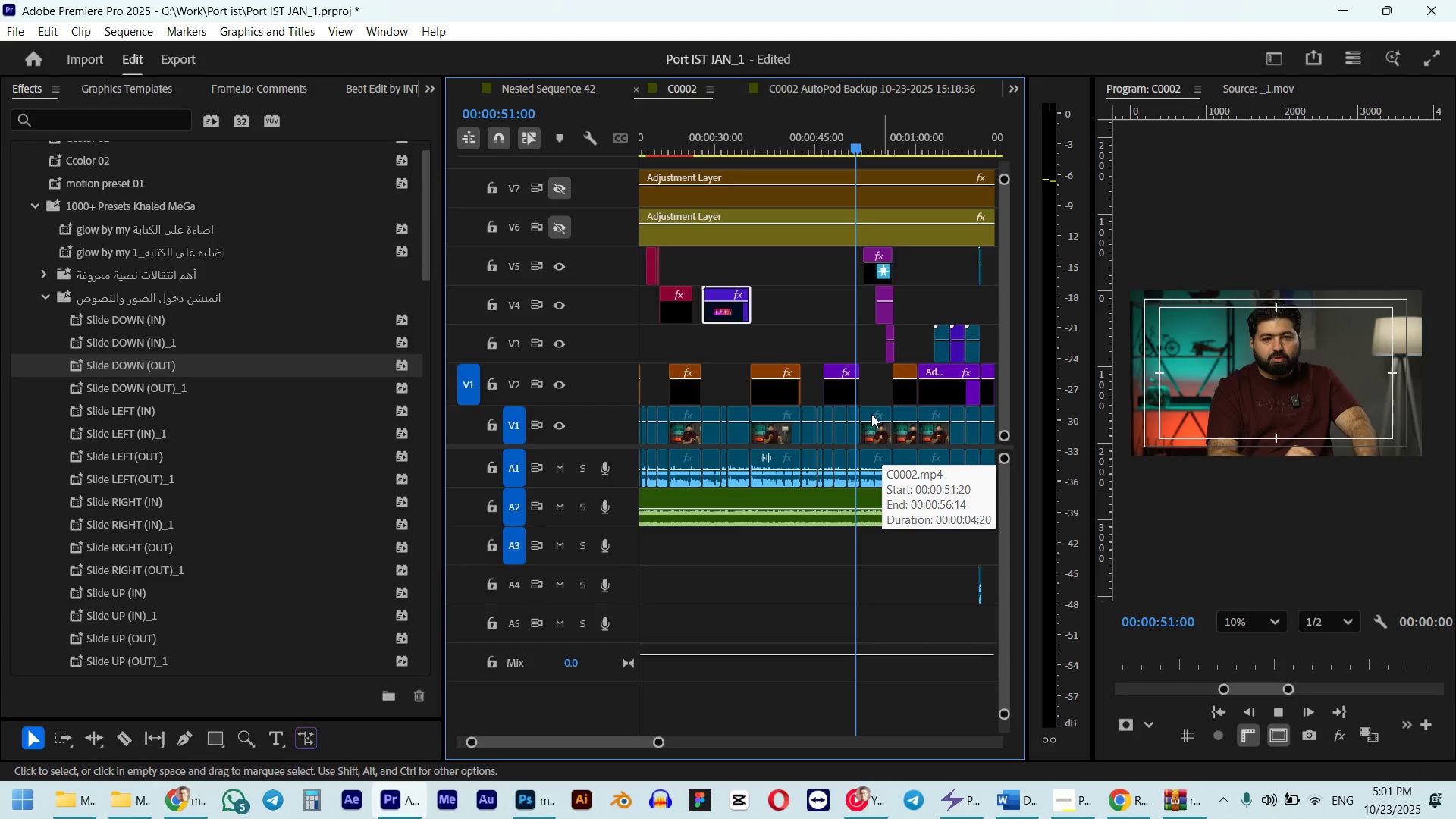 
hold_key(key=AltLeft, duration=0.44)
scroll: coordinate [870, 413], scroll_direction: down, amount: 5.0
 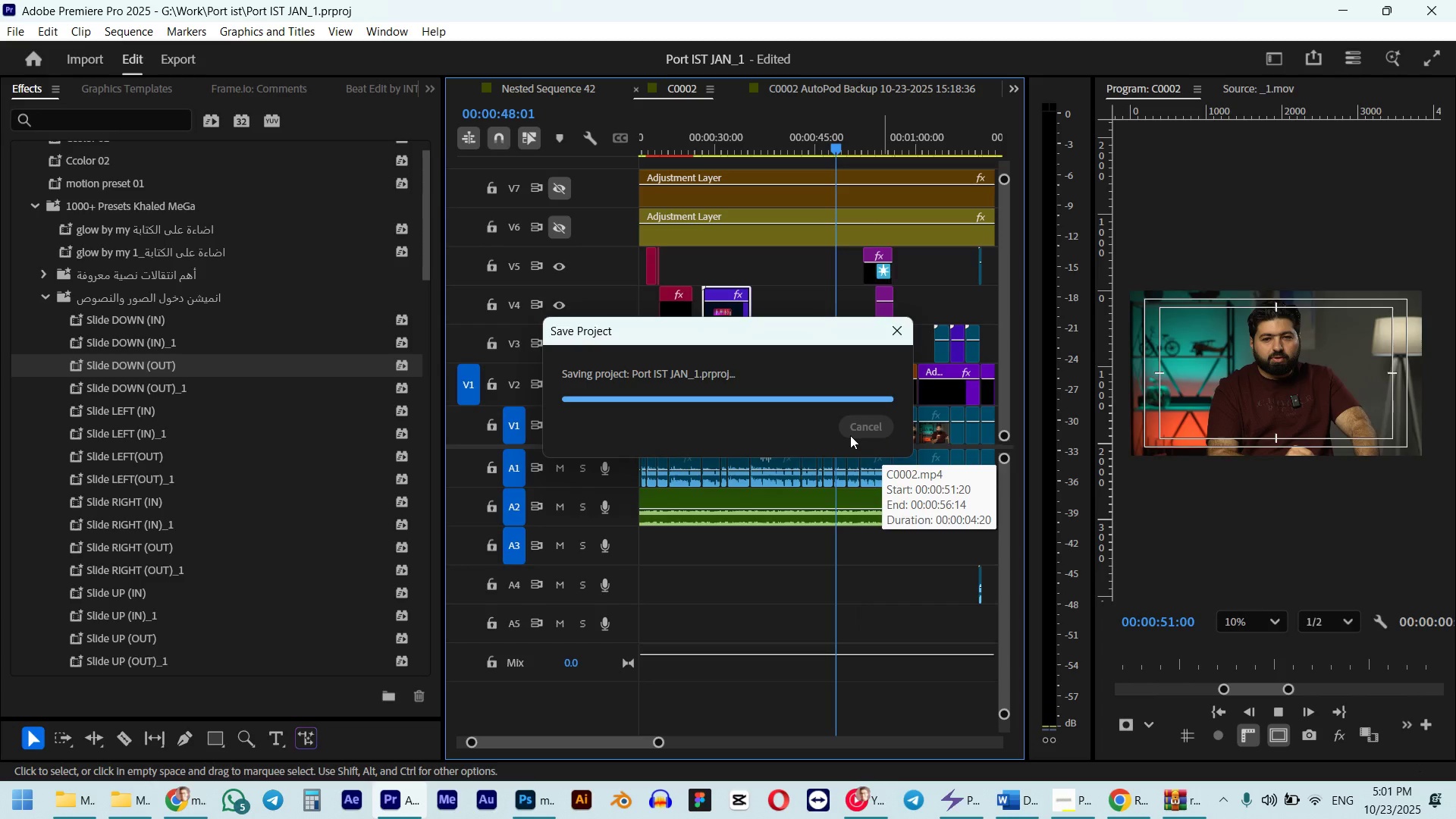 
hold_key(key=AltLeft, duration=0.64)
scroll: coordinate [850, 435], scroll_direction: down, amount: 2.0